 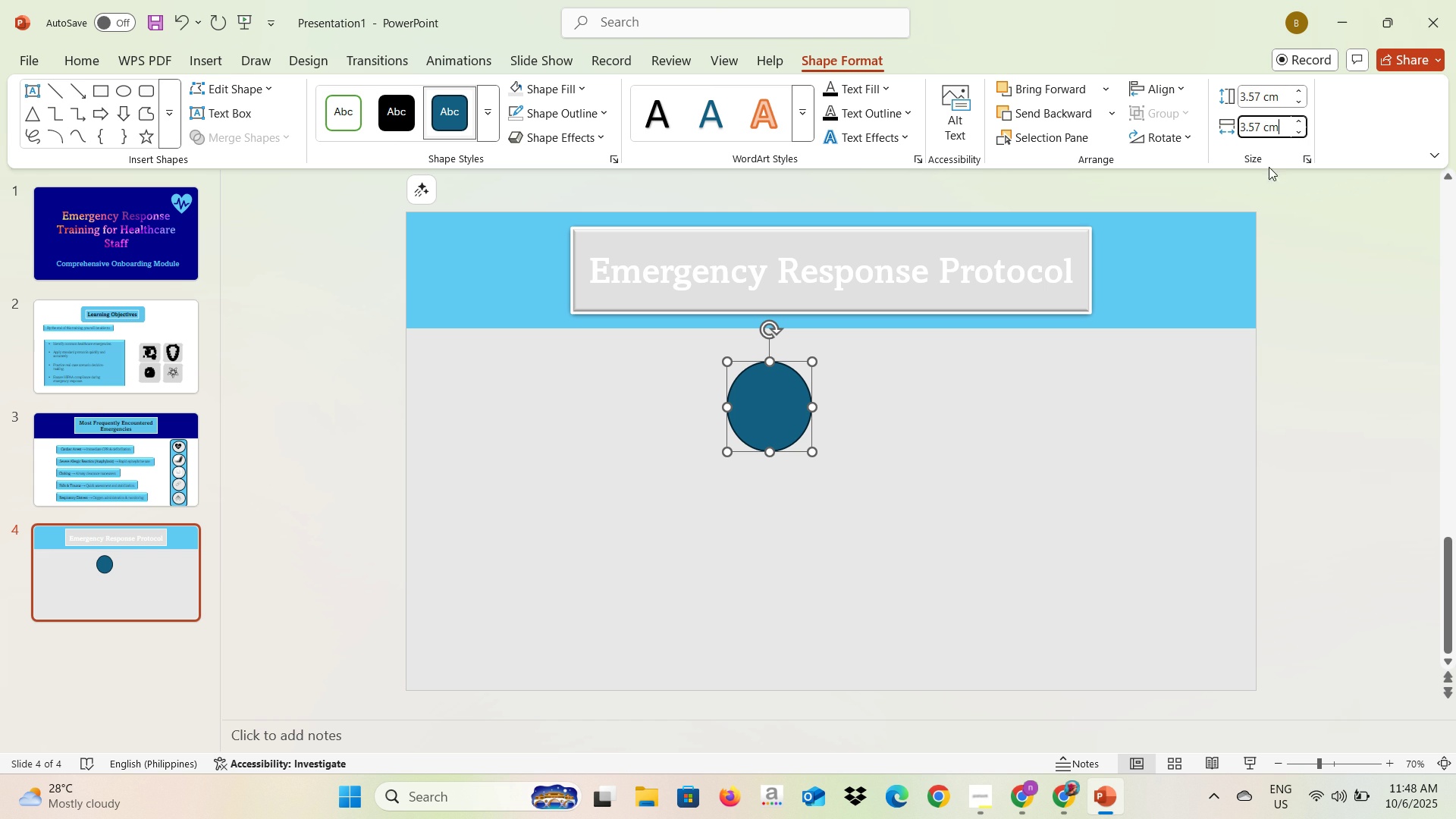 
key(Enter)
 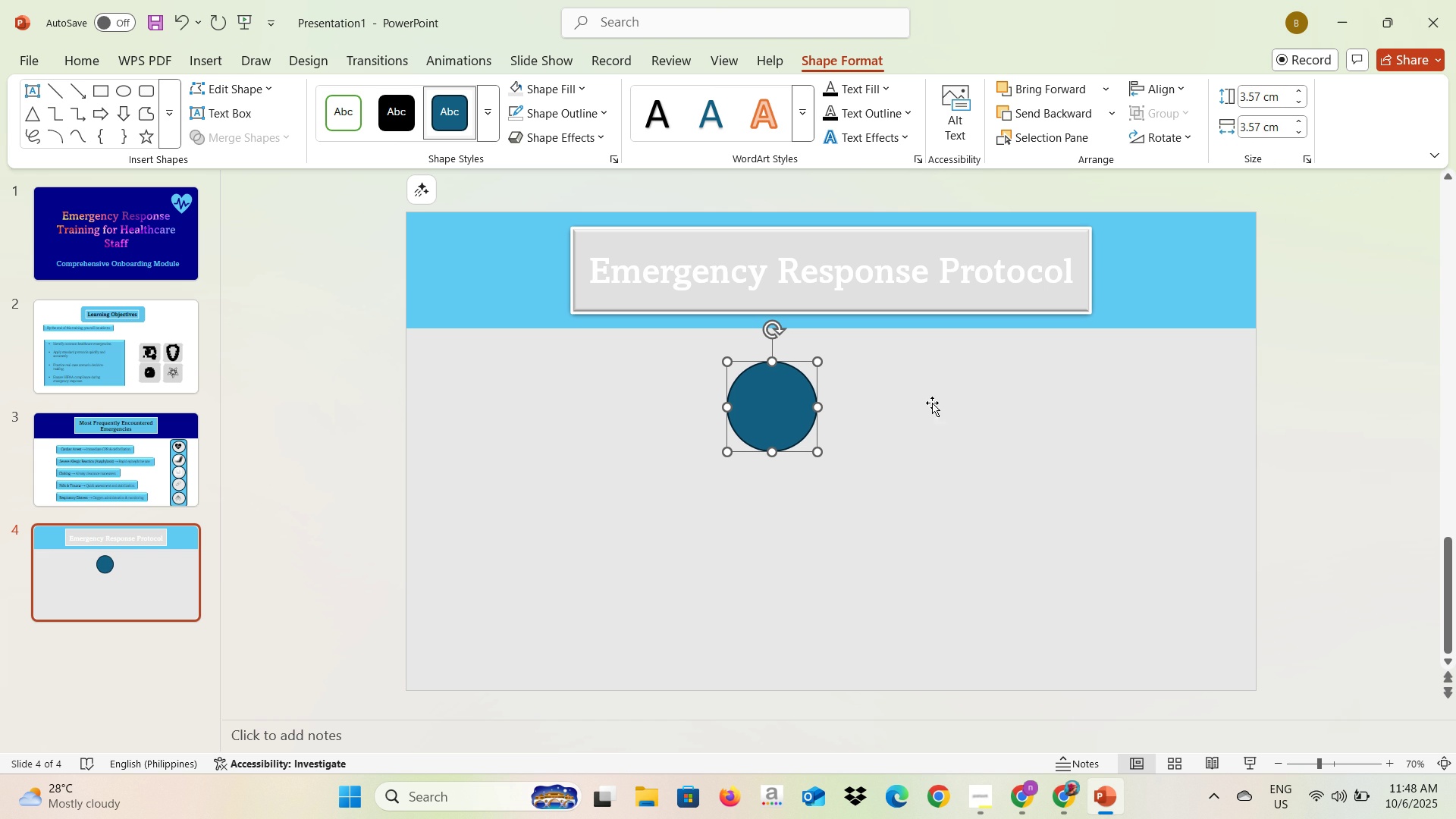 
left_click([928, 403])
 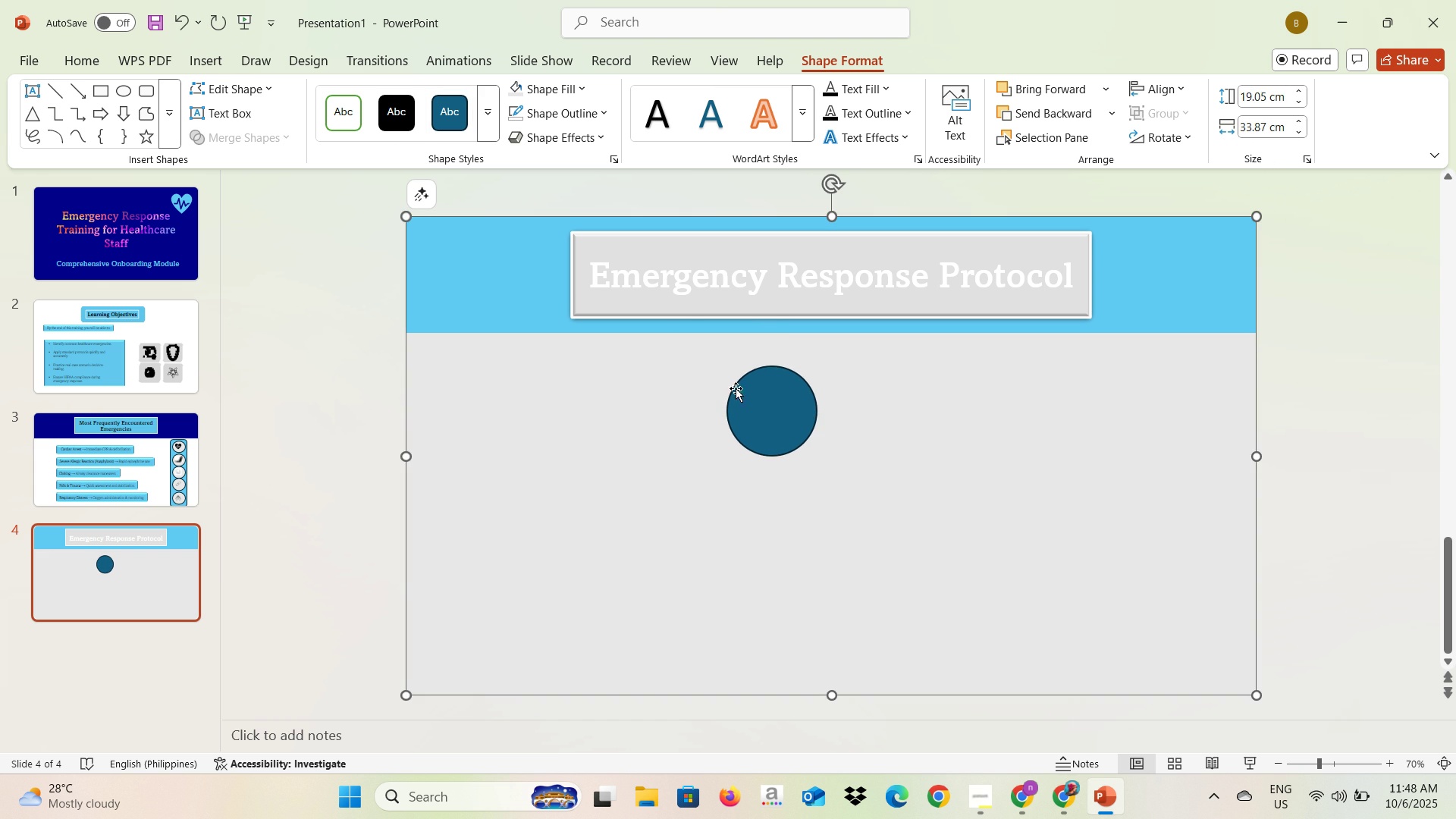 
left_click([742, 391])
 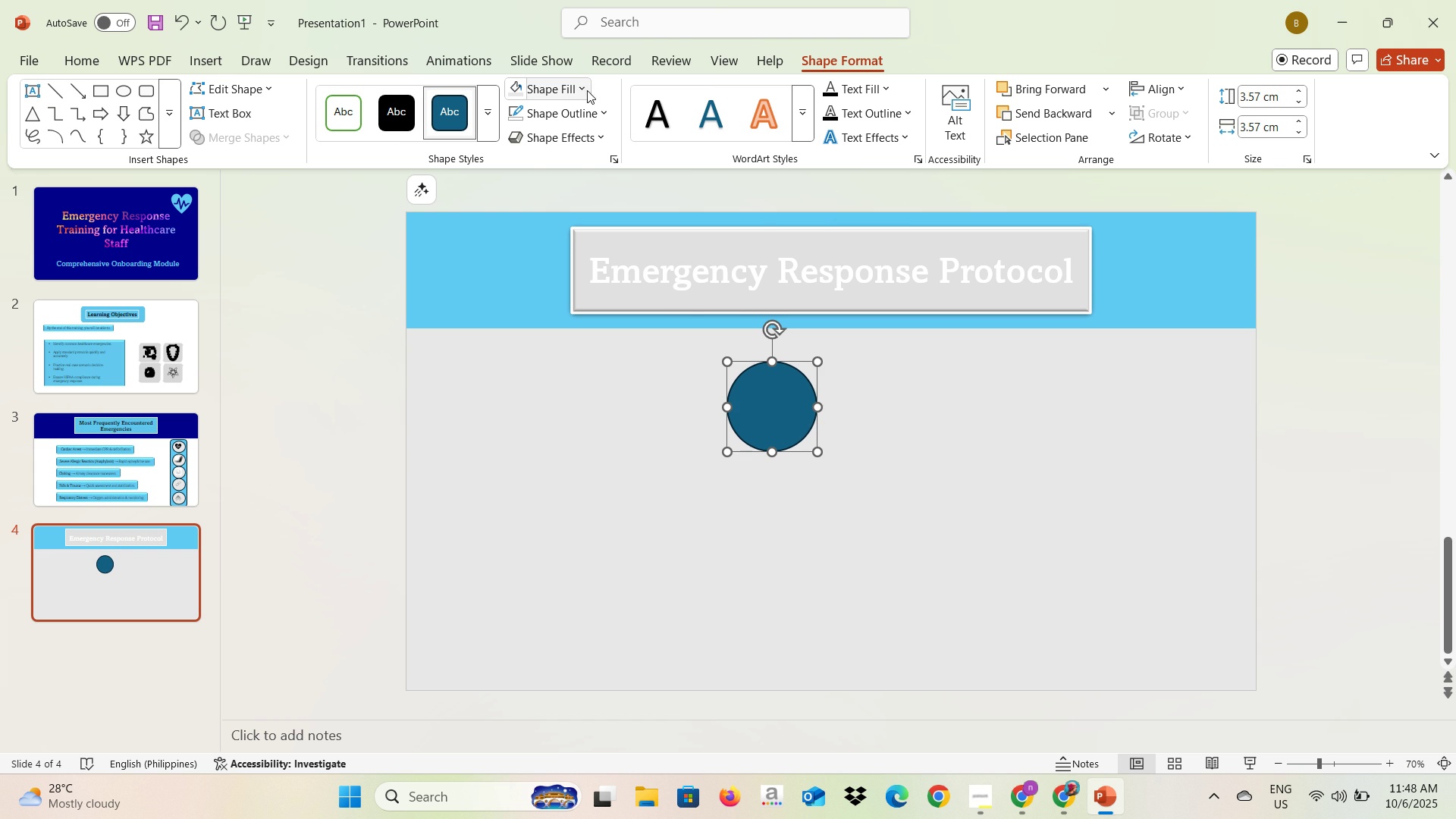 
left_click([587, 90])
 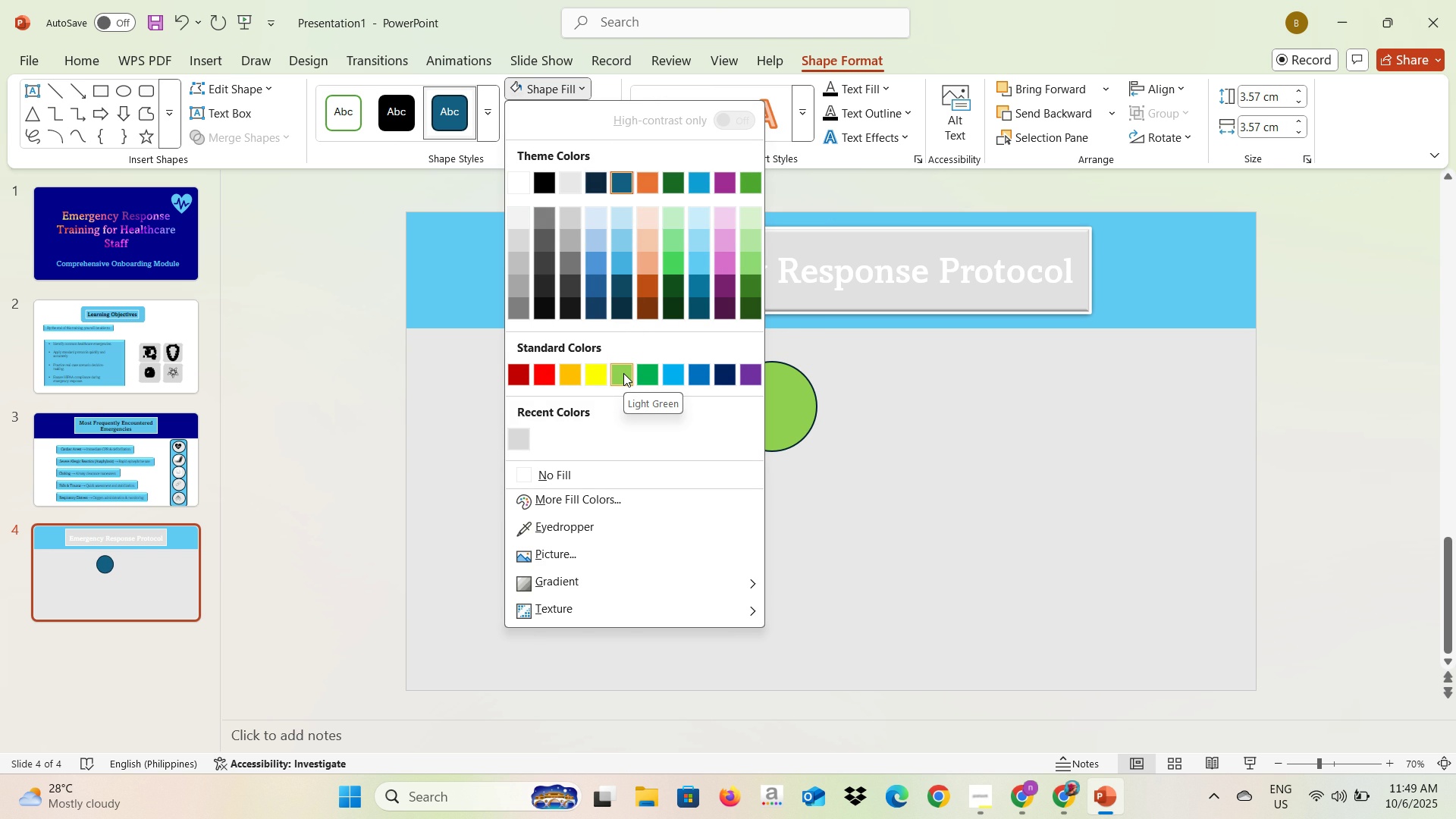 
wait(7.6)
 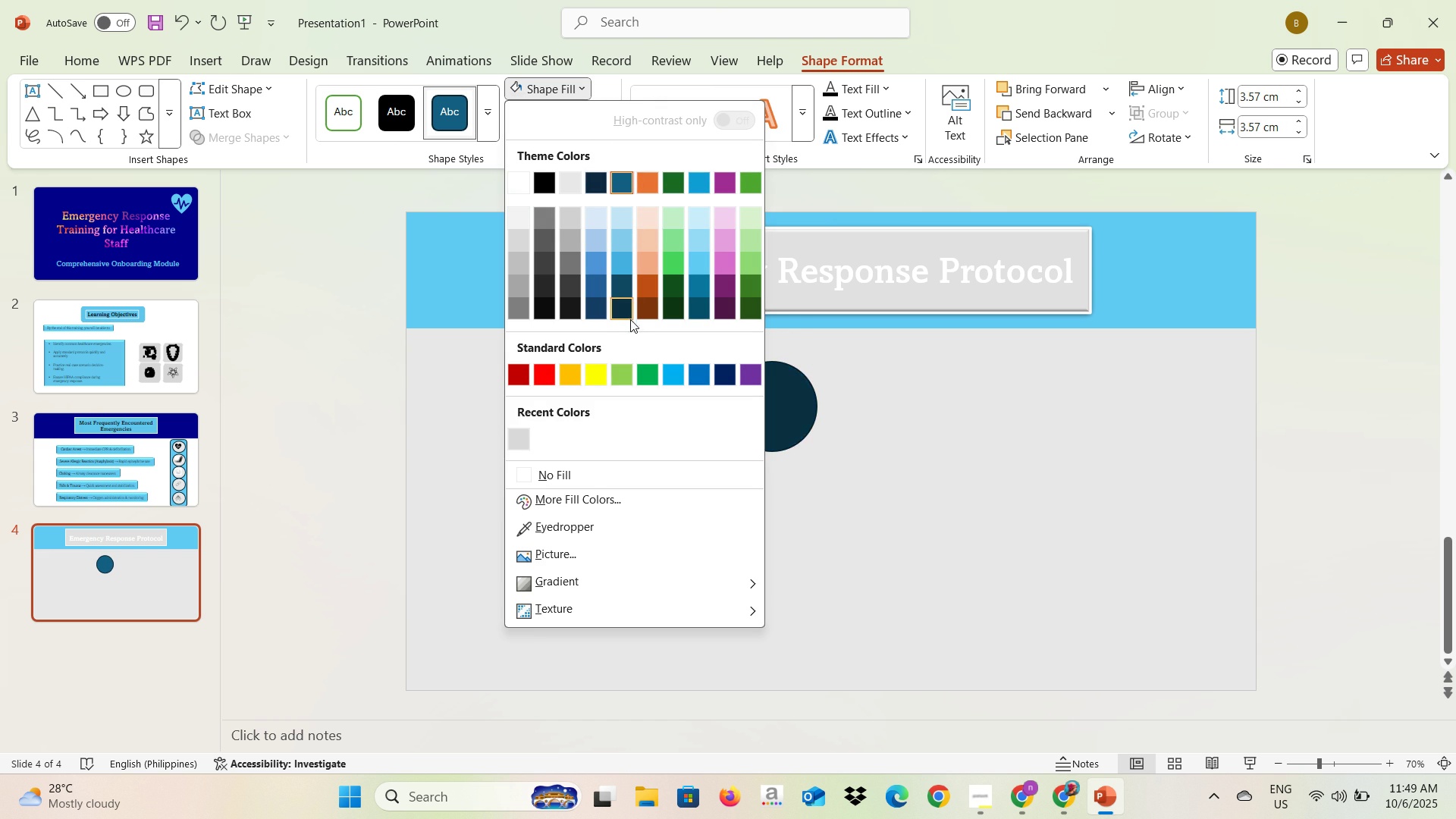 
left_click([601, 287])
 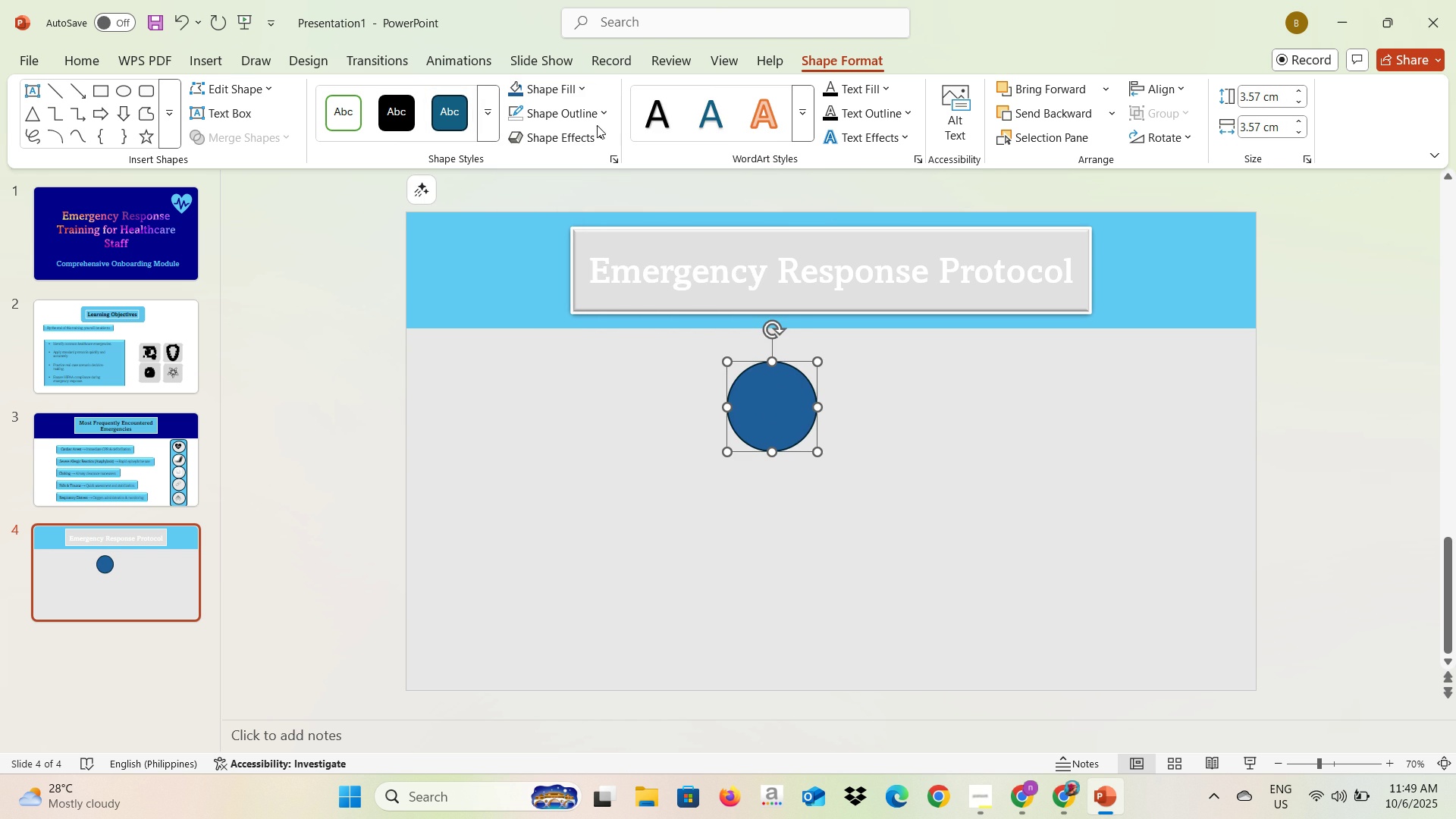 
double_click([588, 118])
 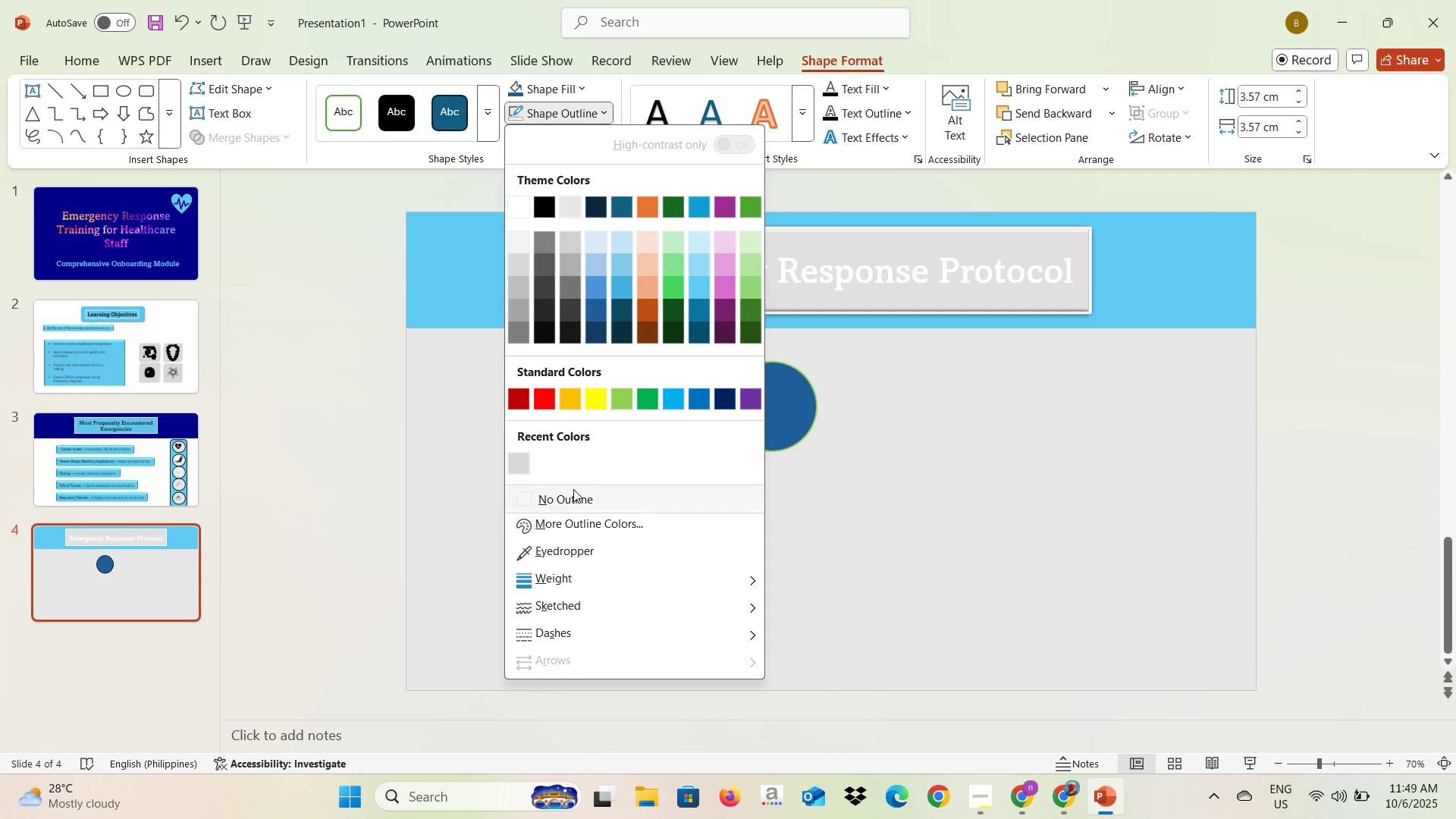 
left_click([574, 495])